 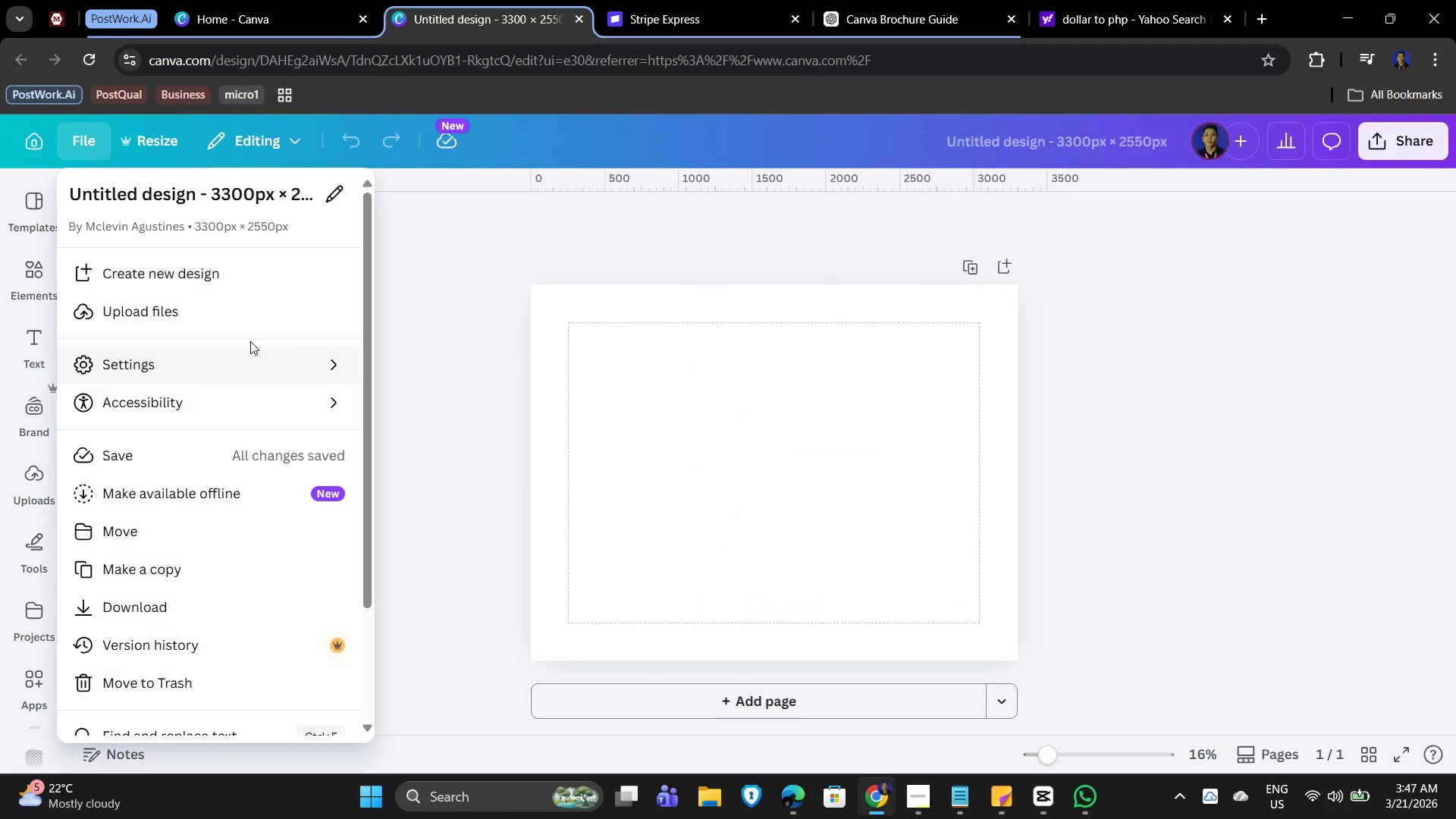 
left_click([230, 359])
 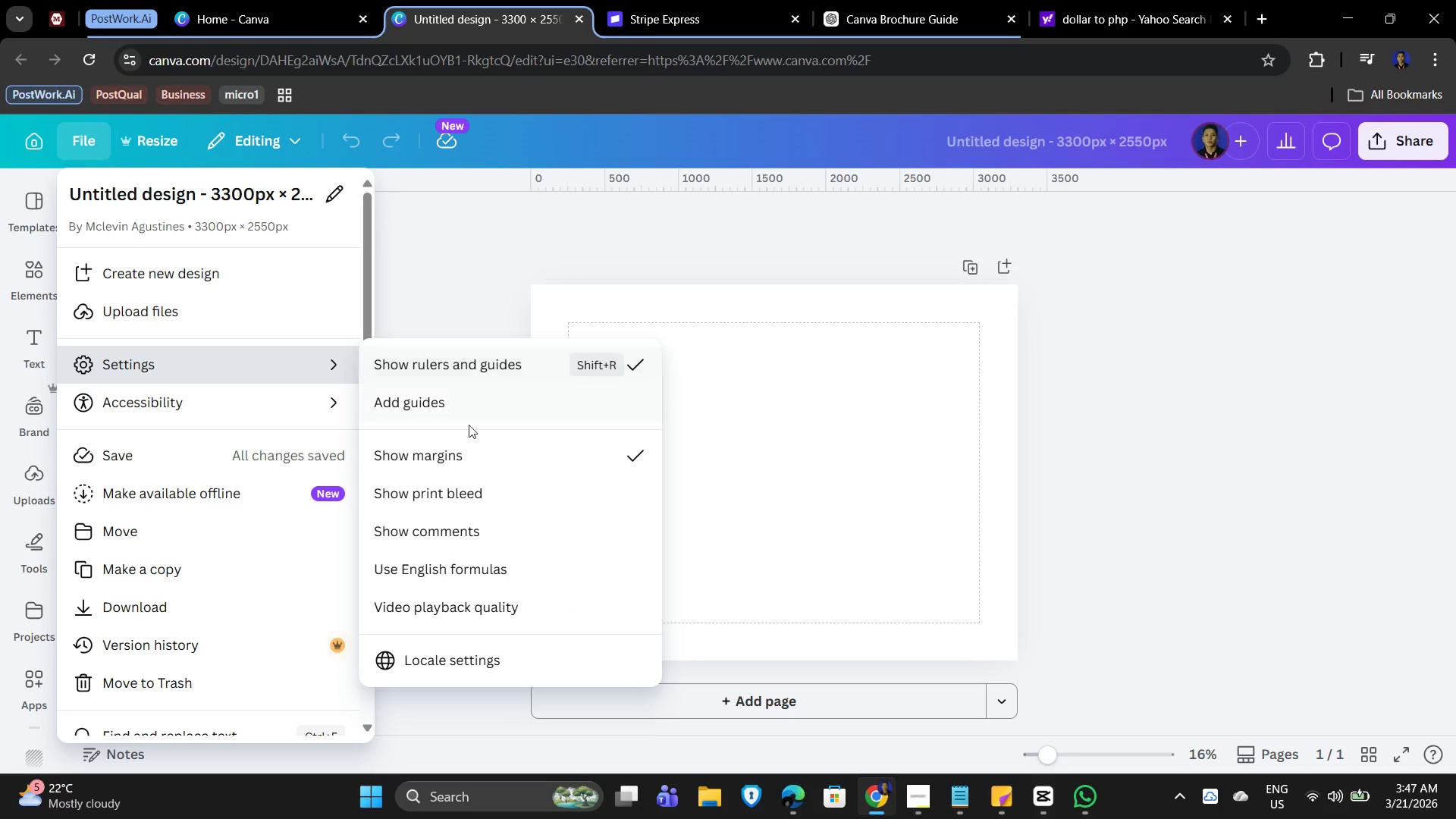 
left_click([460, 413])
 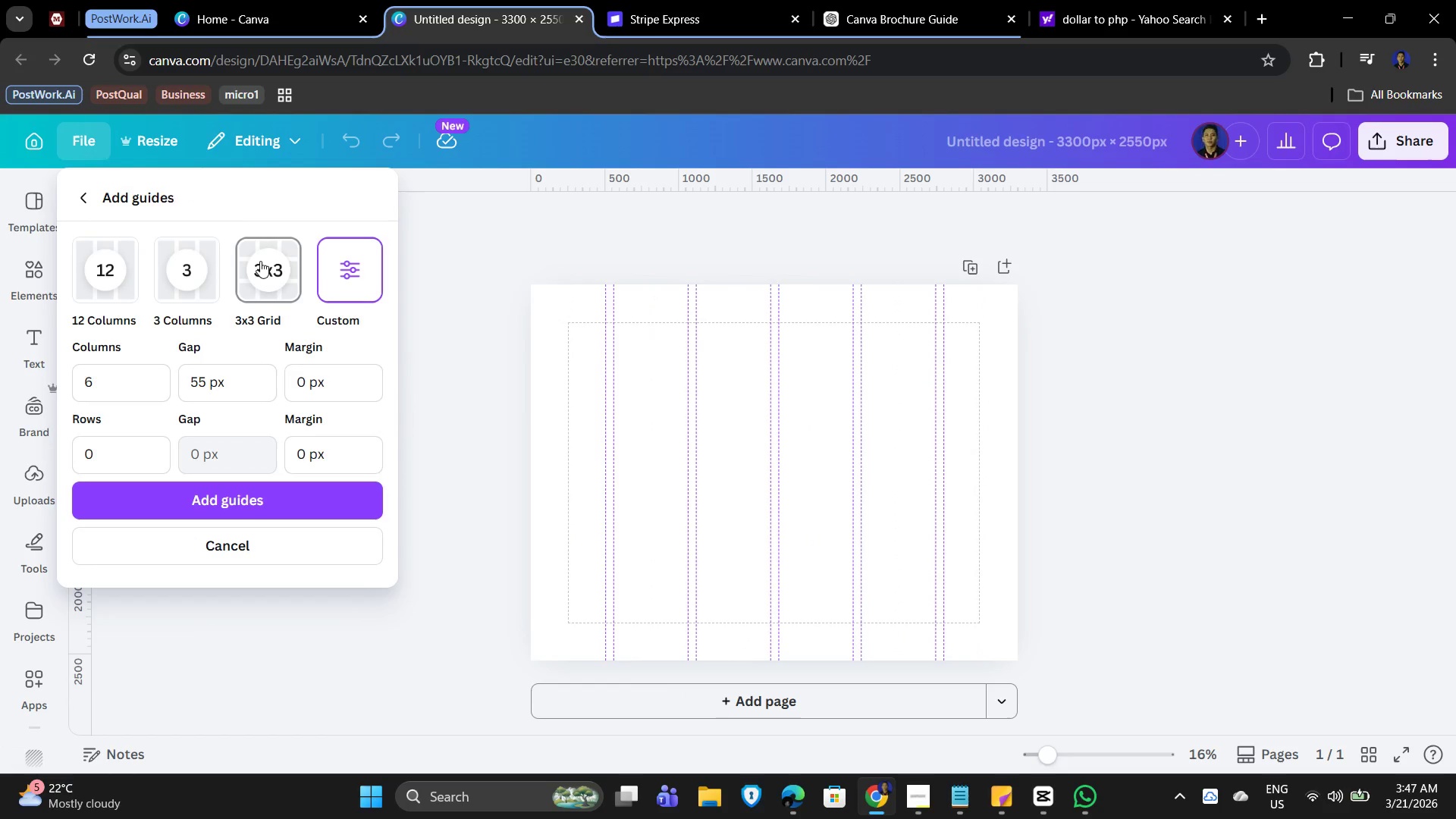 
left_click([194, 271])
 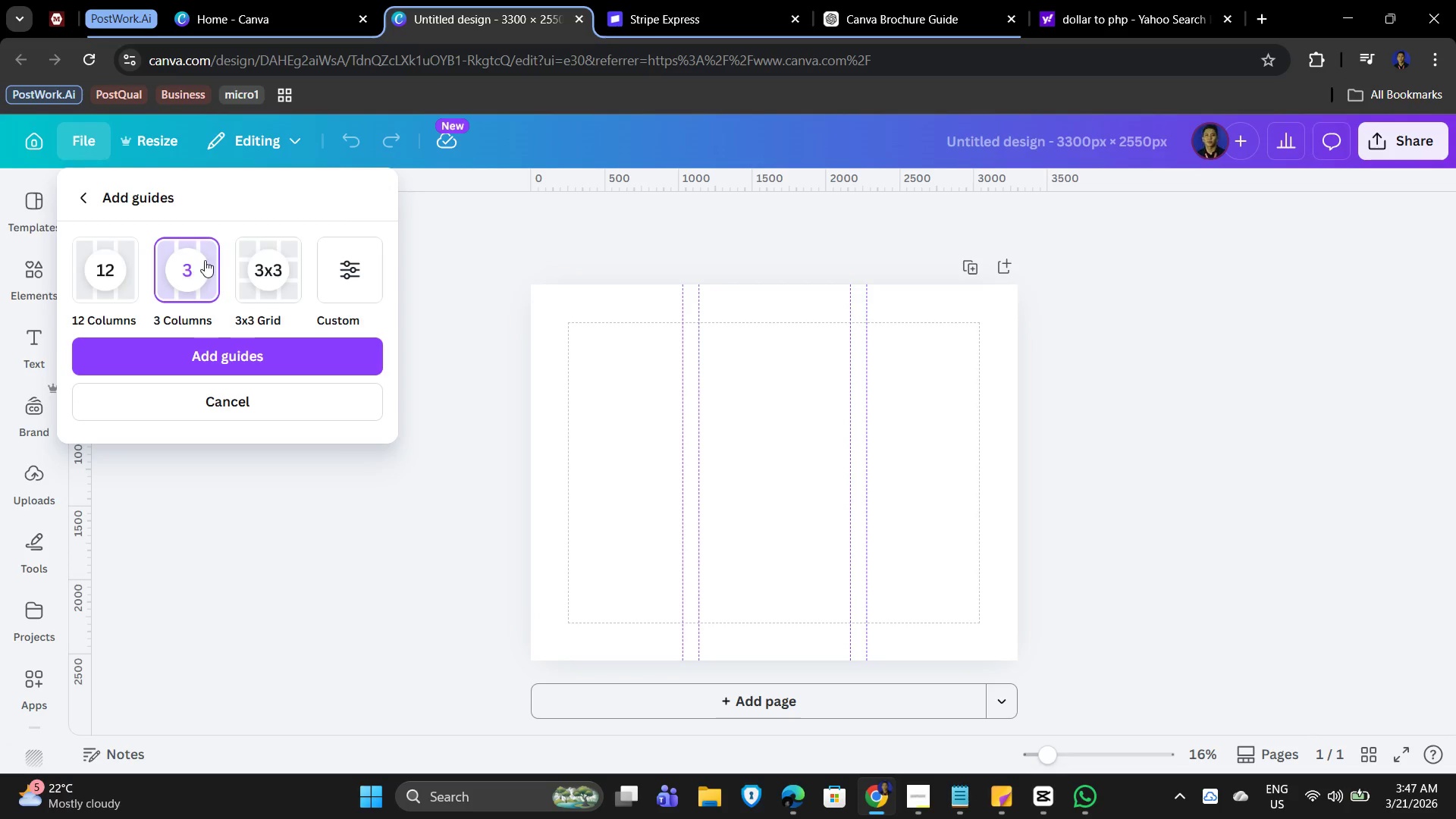 
wait(8.12)
 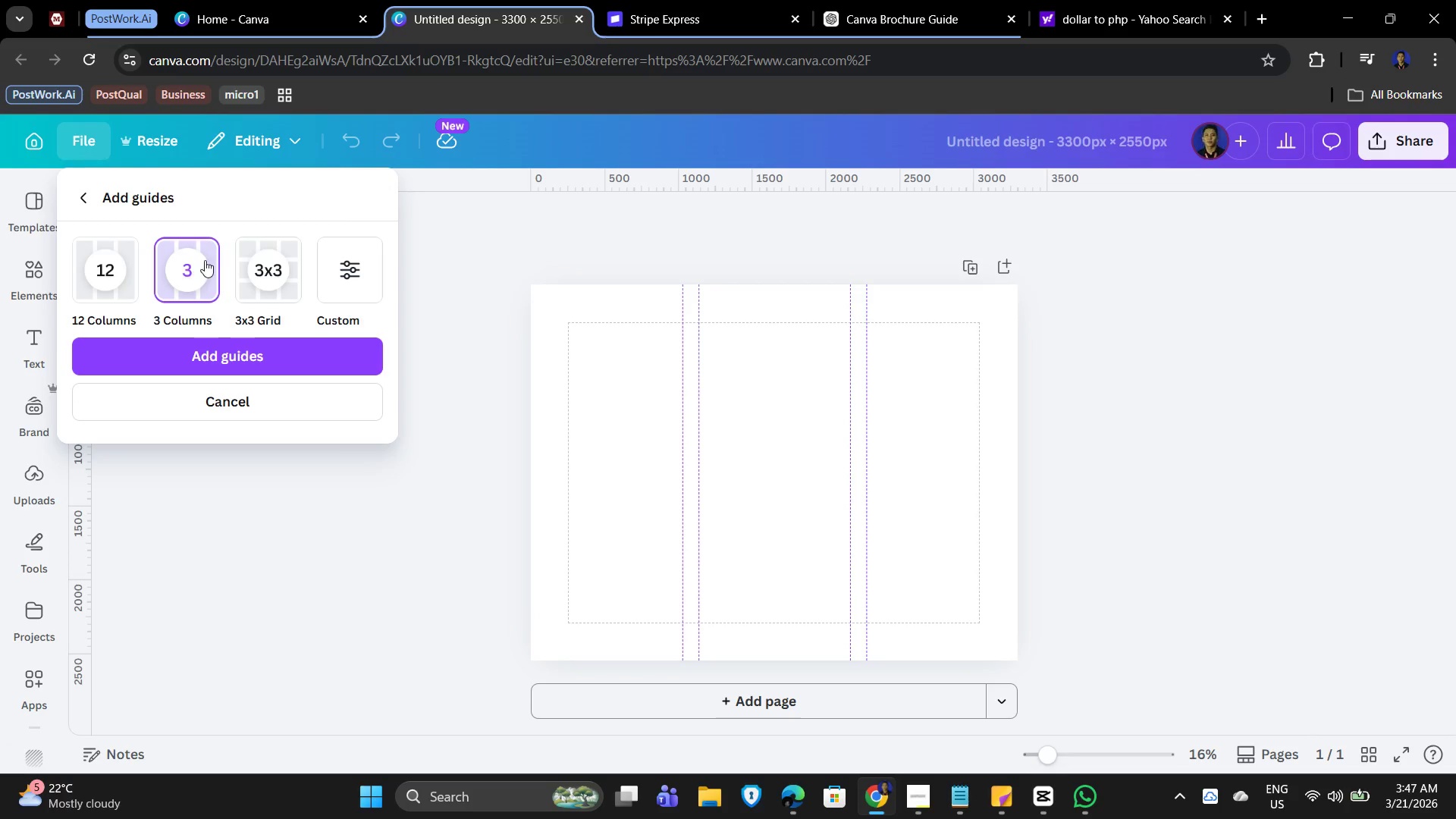 
left_click([233, 353])
 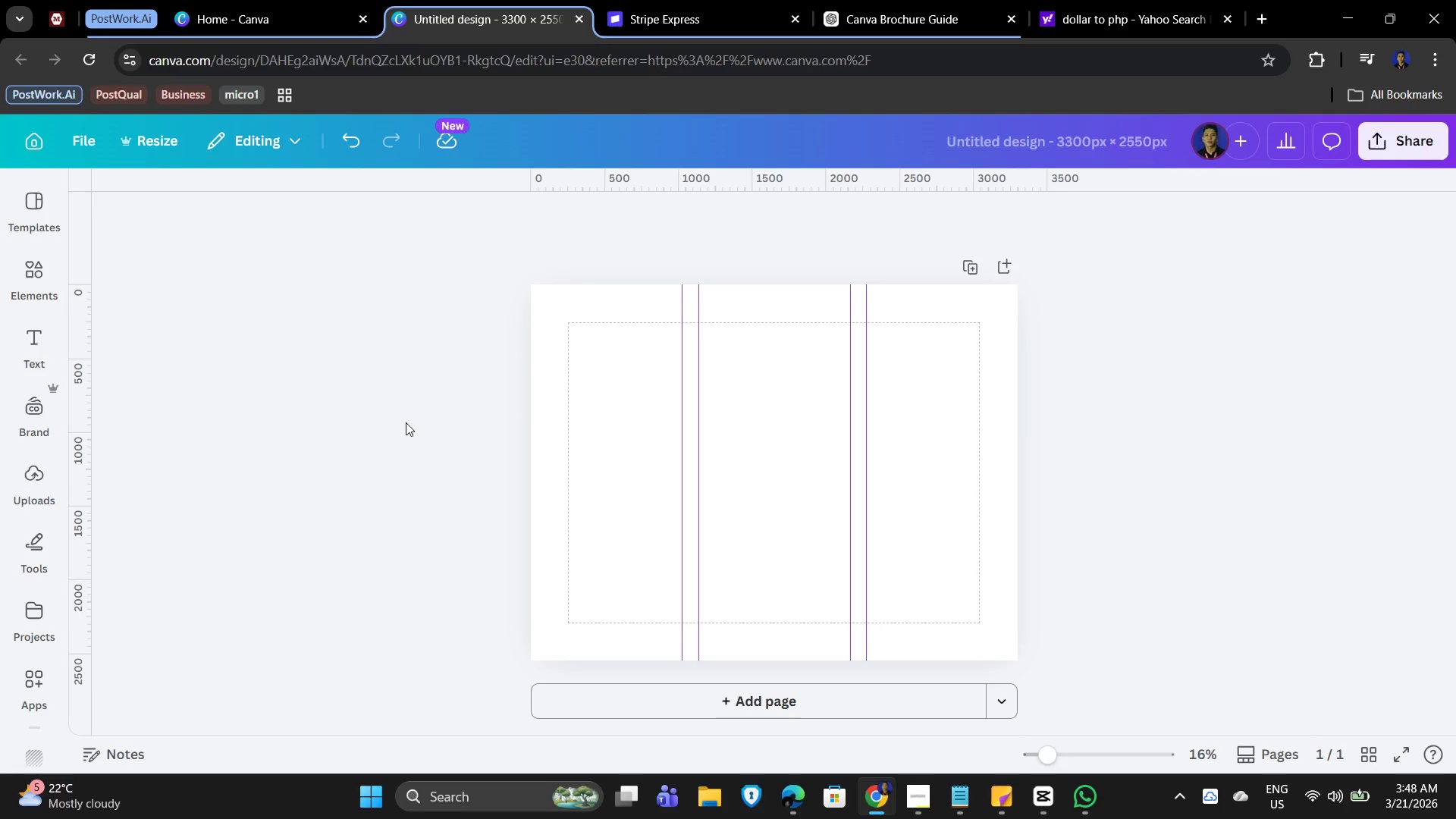 
wait(23.0)
 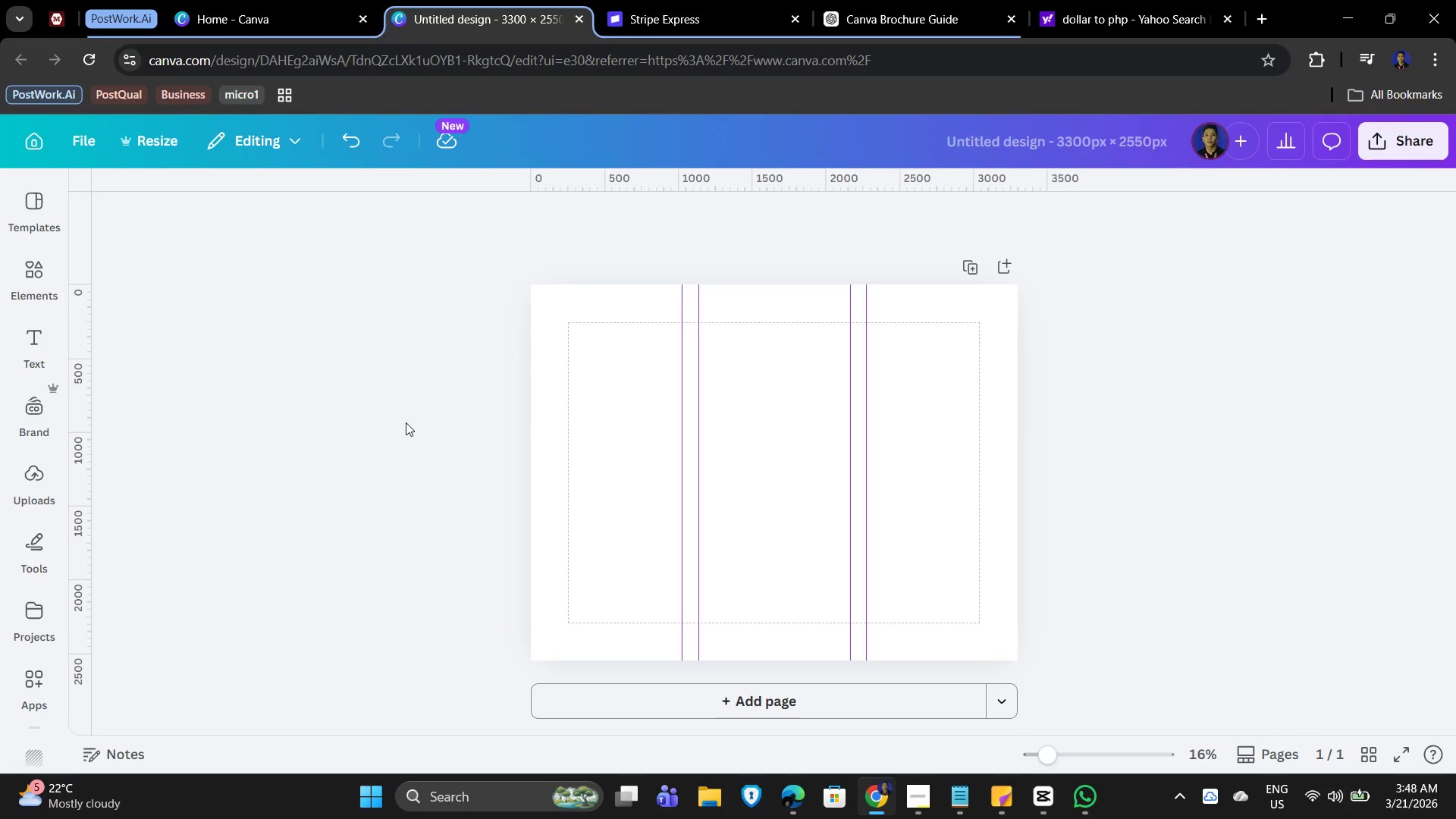 
left_click([83, 143])
 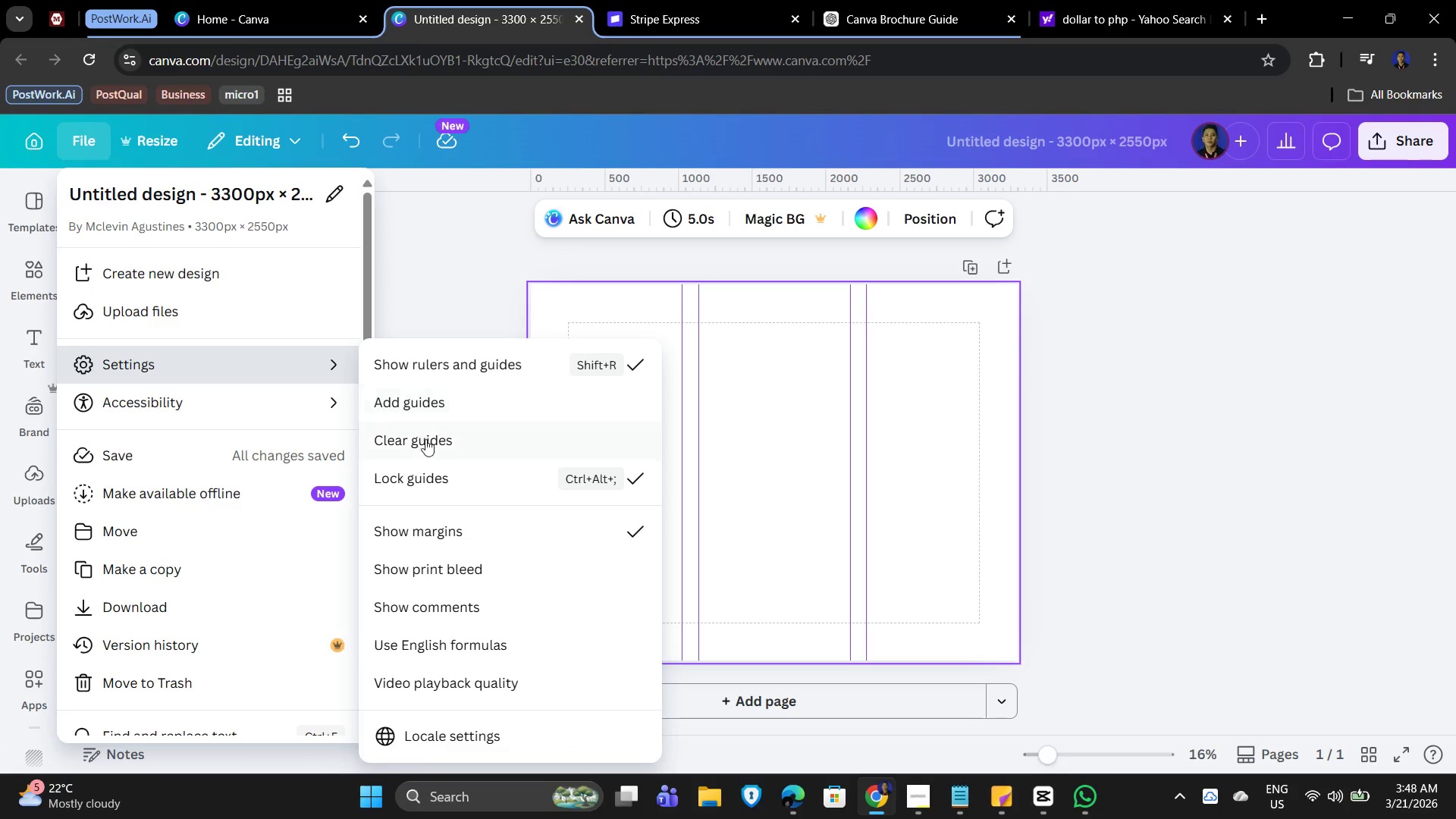 
left_click([447, 403])
 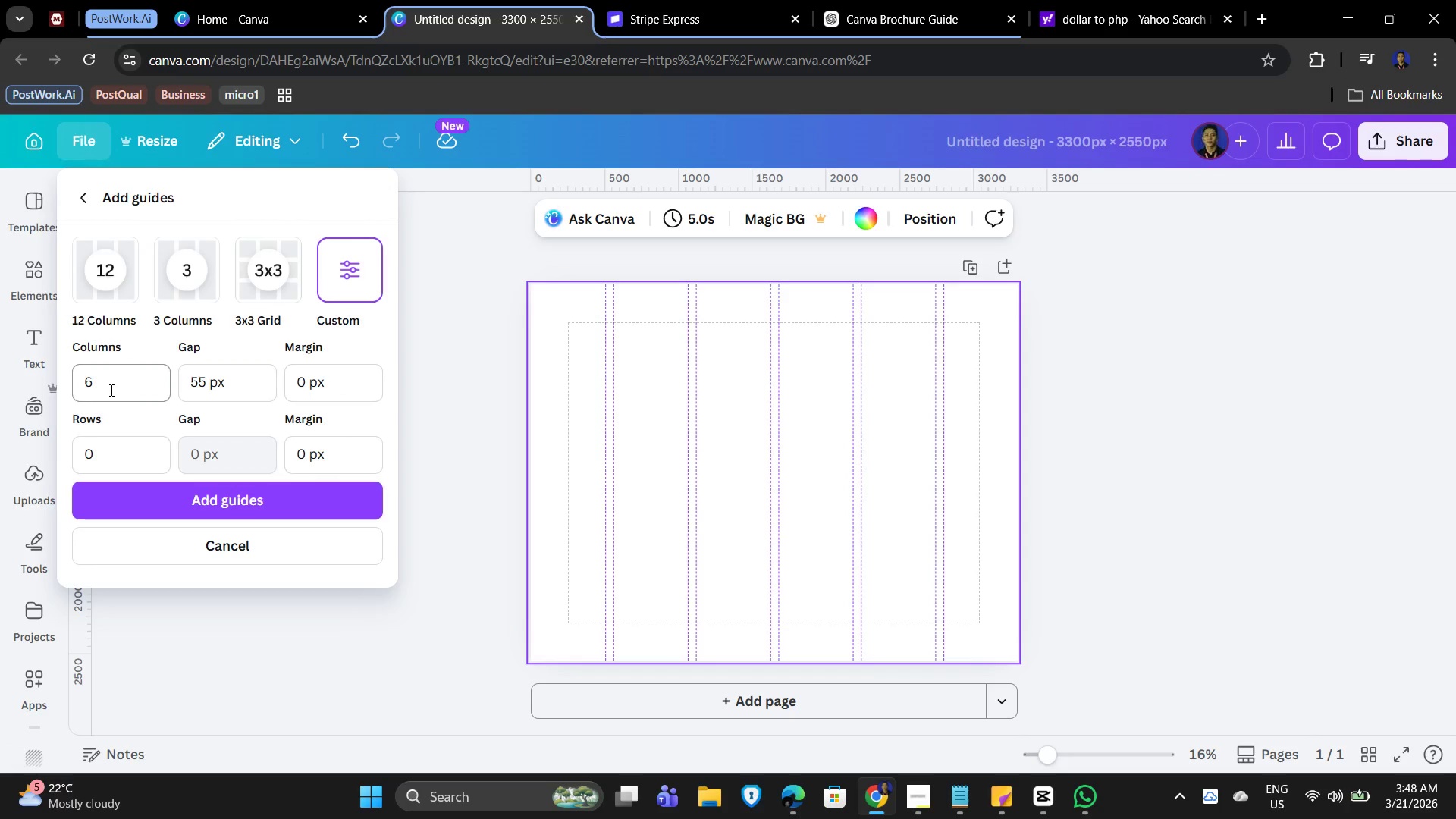 
left_click([110, 390])
 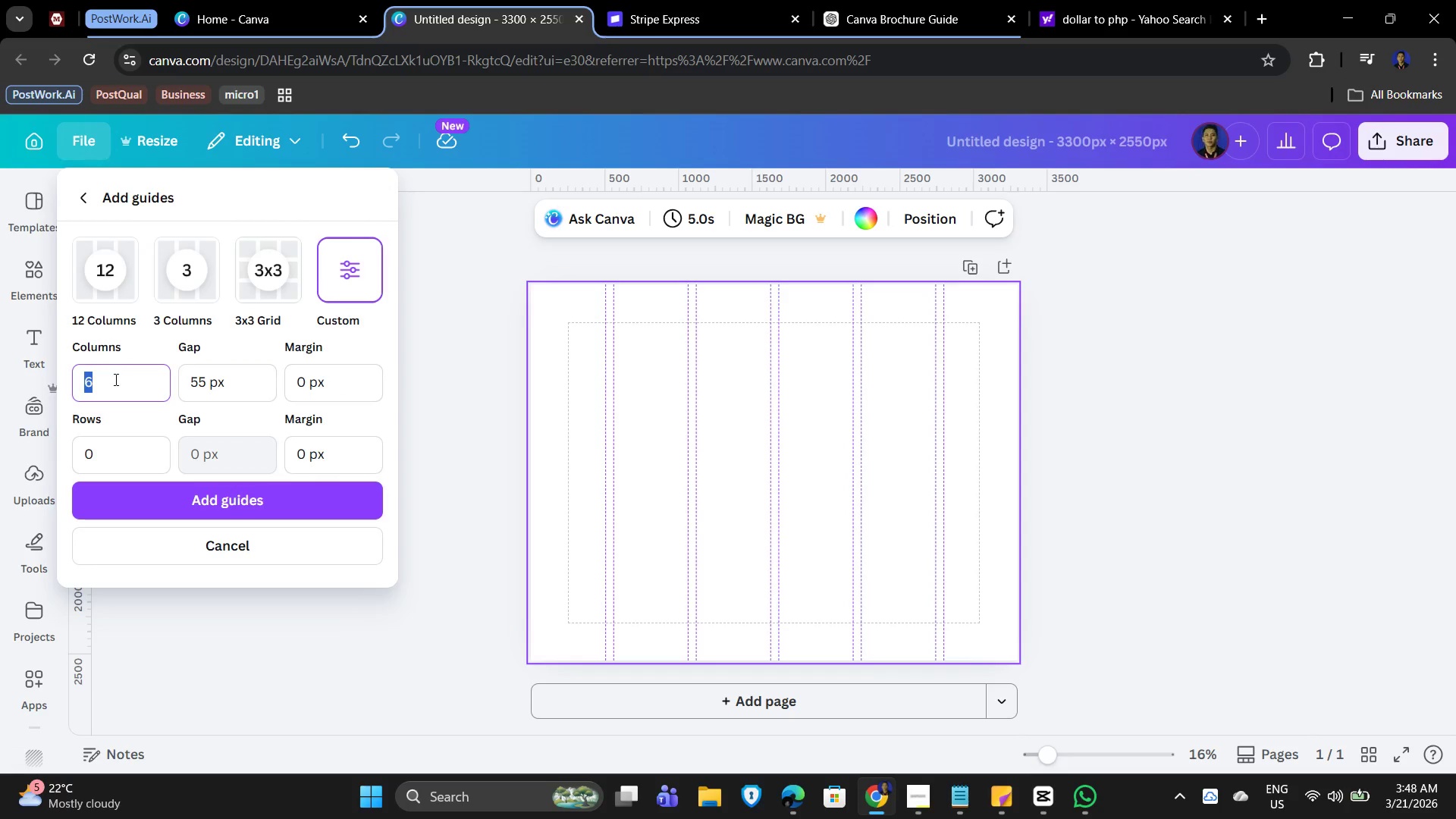 
key(Numpad3)
 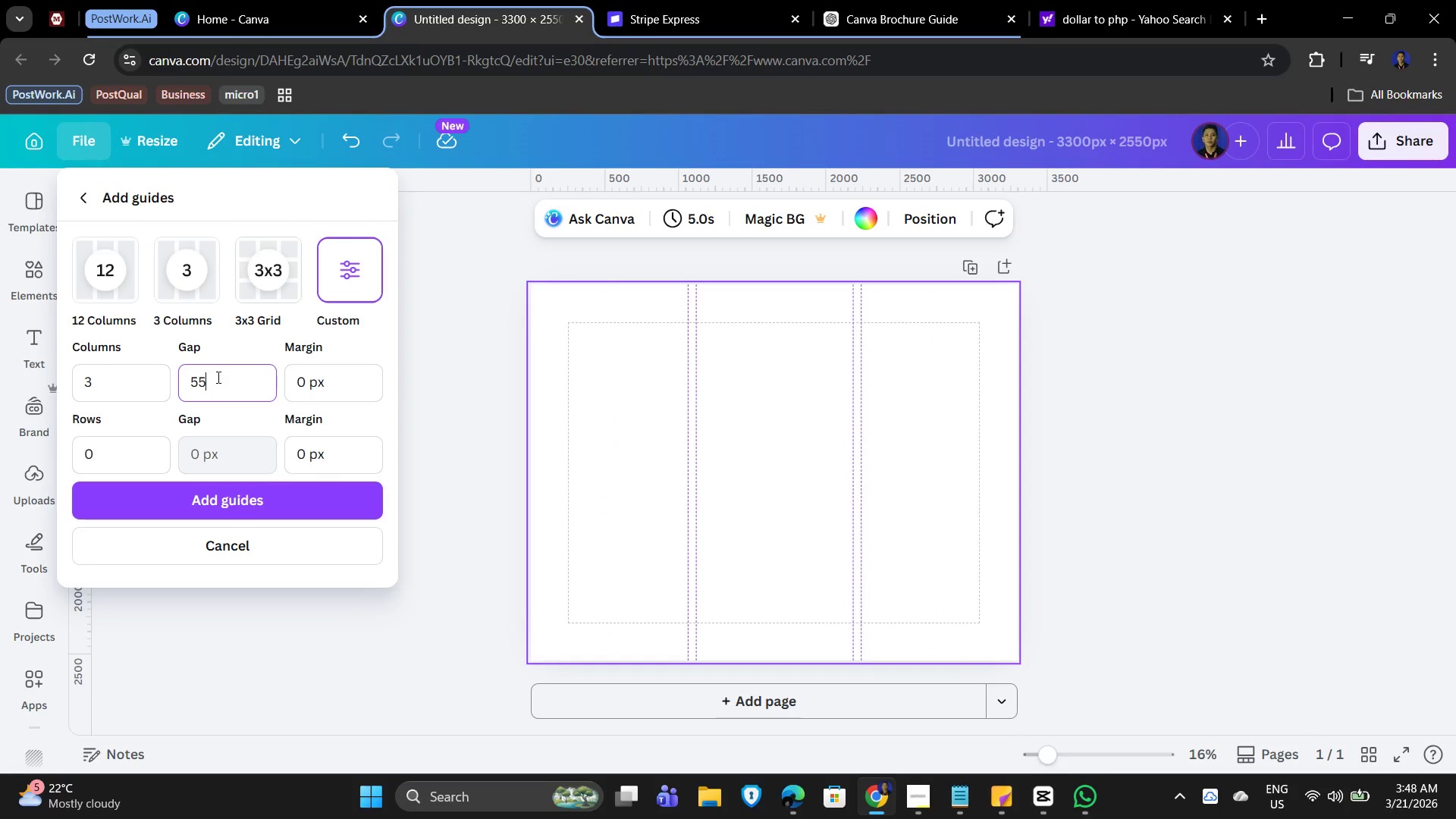 
left_click_drag(start_coordinate=[218, 377], to_coordinate=[150, 368])
 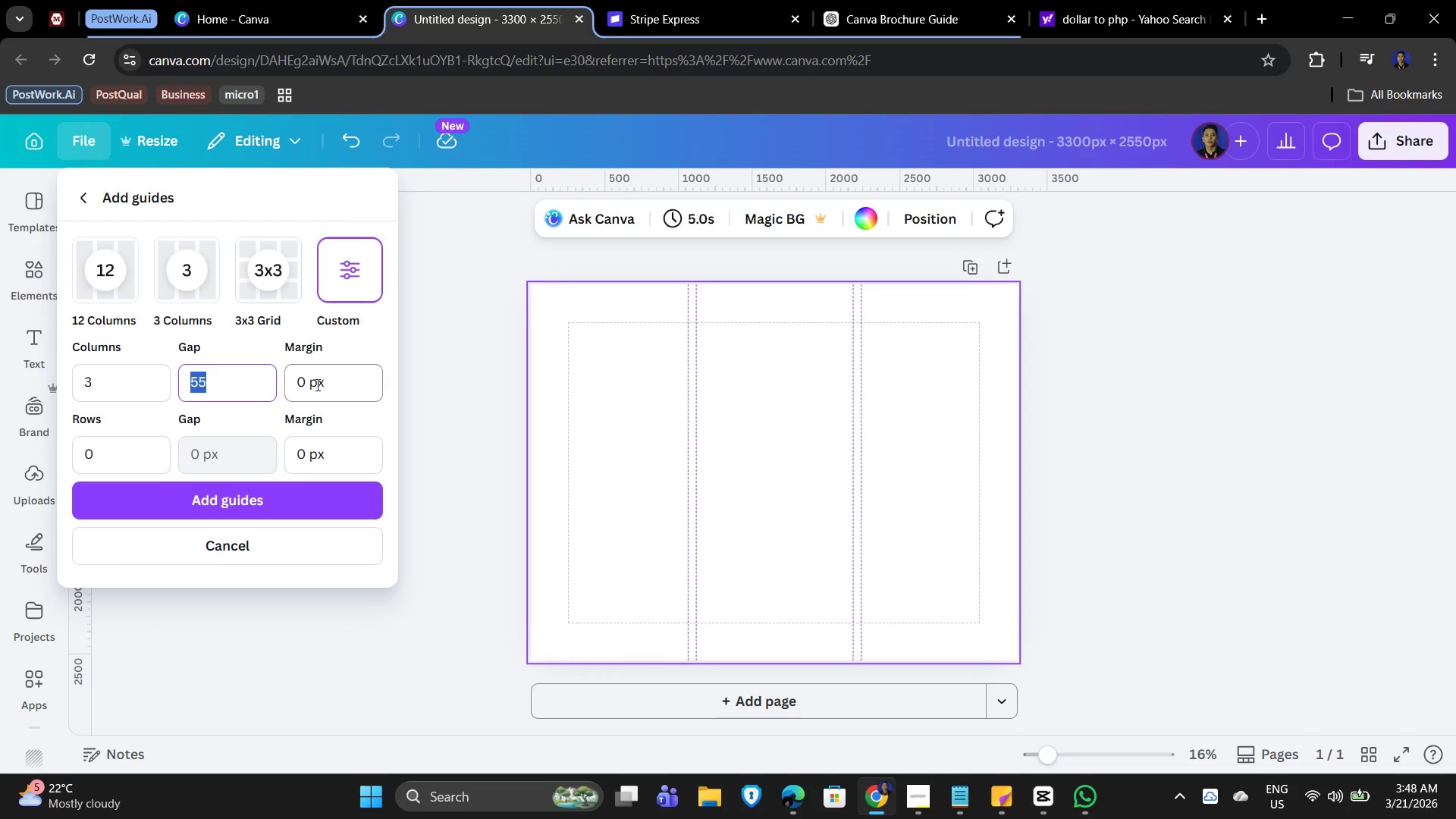 
left_click([325, 381])
 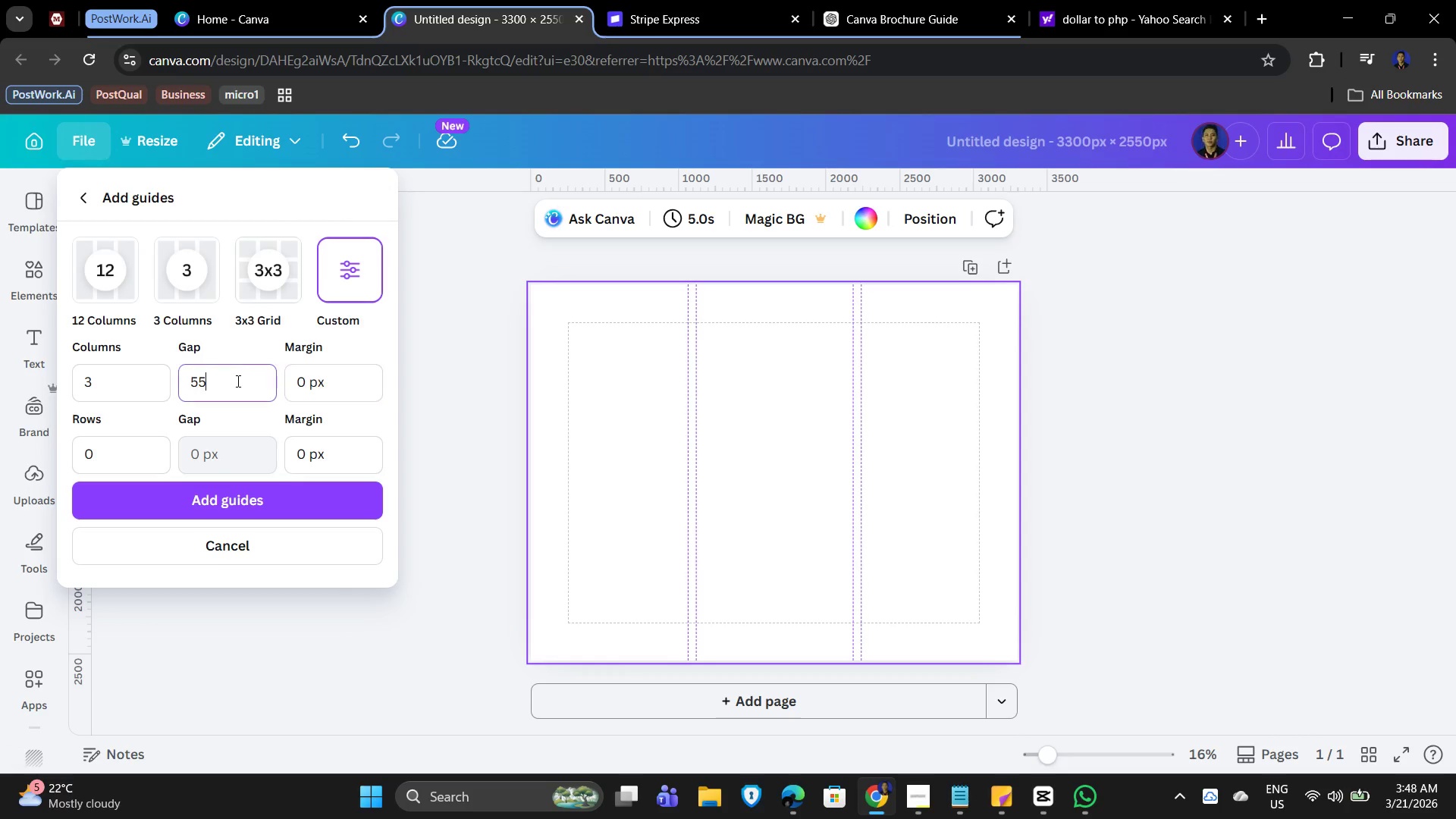 
left_click_drag(start_coordinate=[236, 381], to_coordinate=[163, 372])
 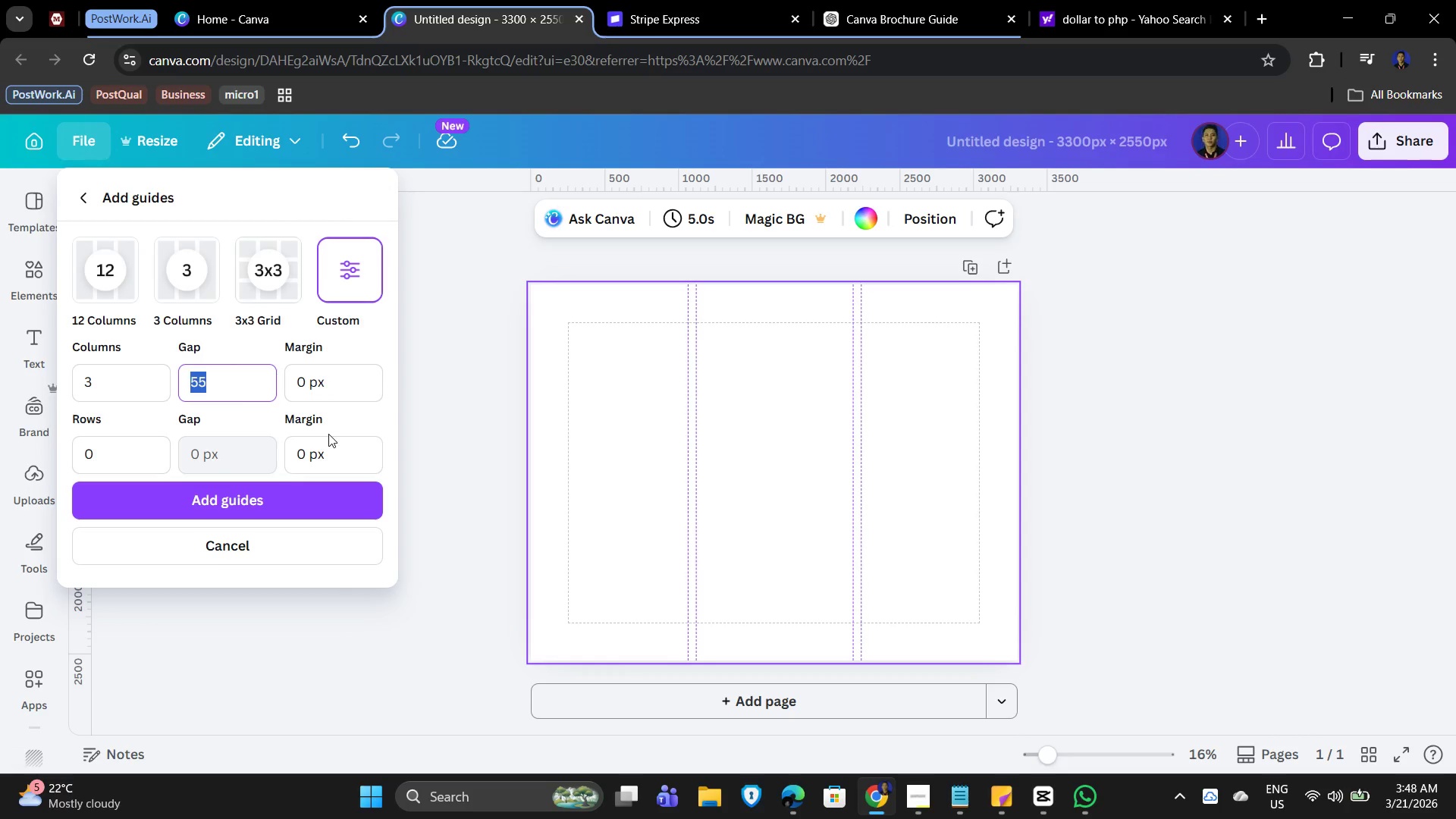 
key(Numpad1)
 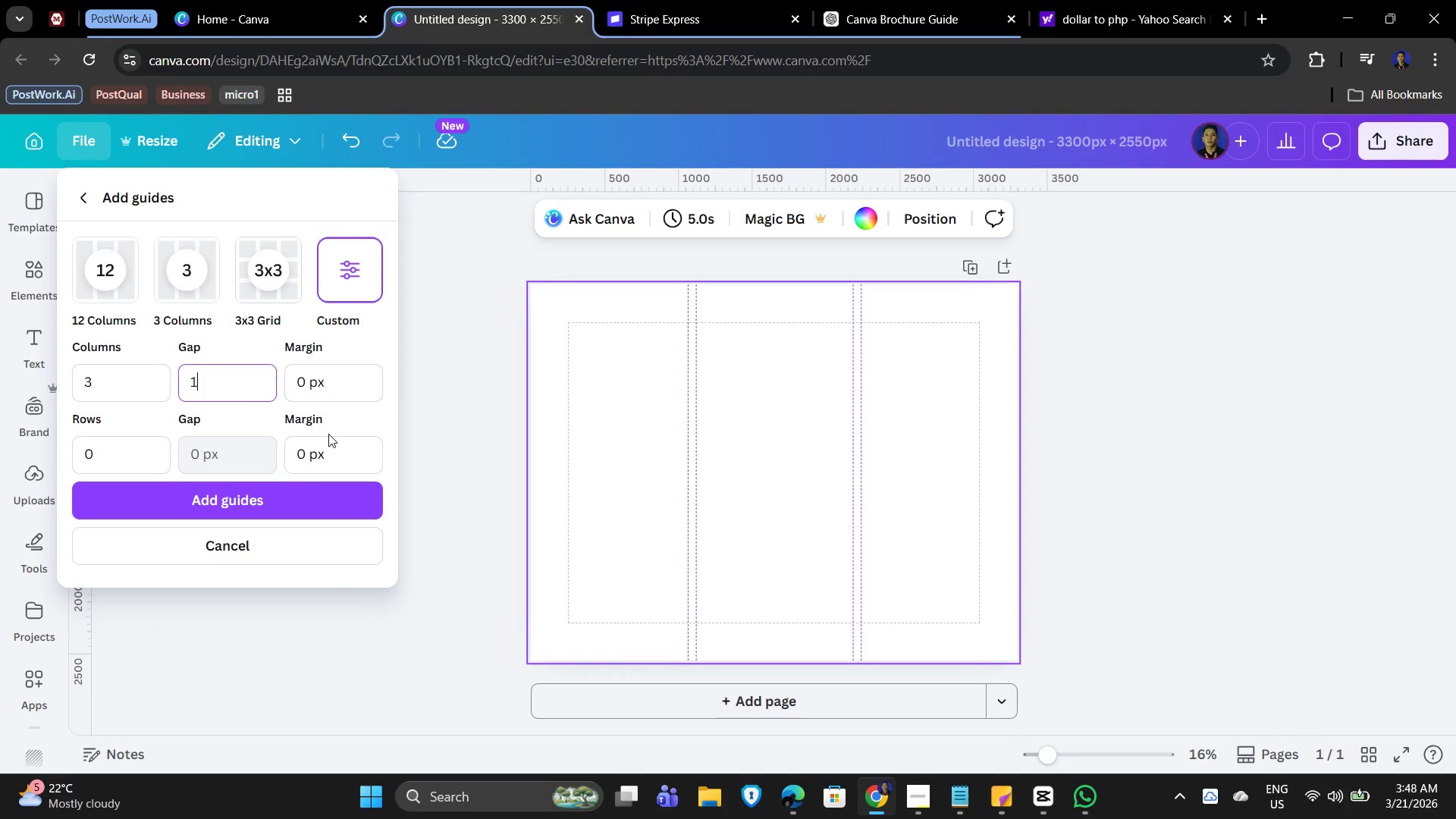 
key(Numpad1)
 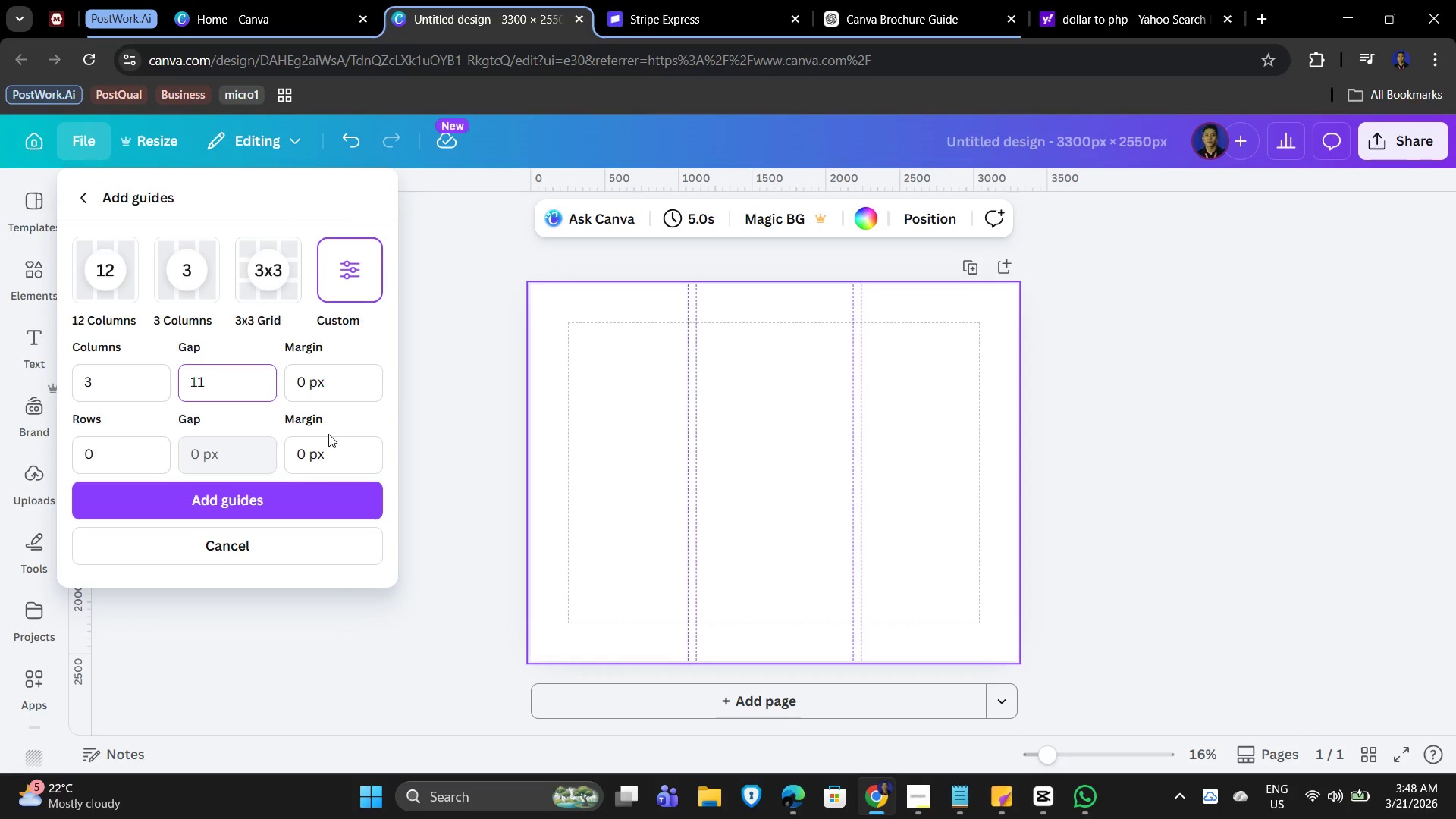 
key(Numpad0)
 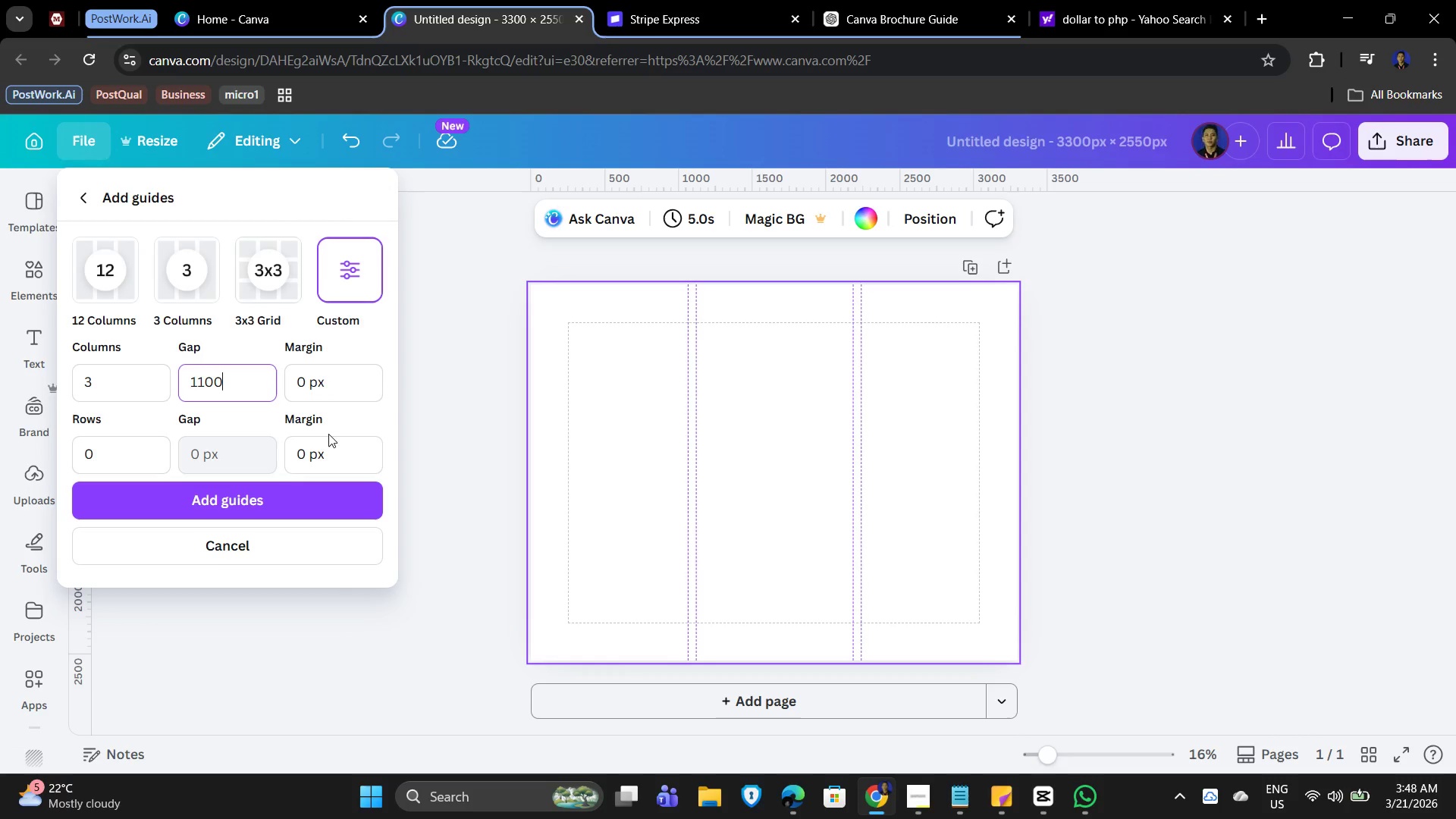 
key(Numpad0)
 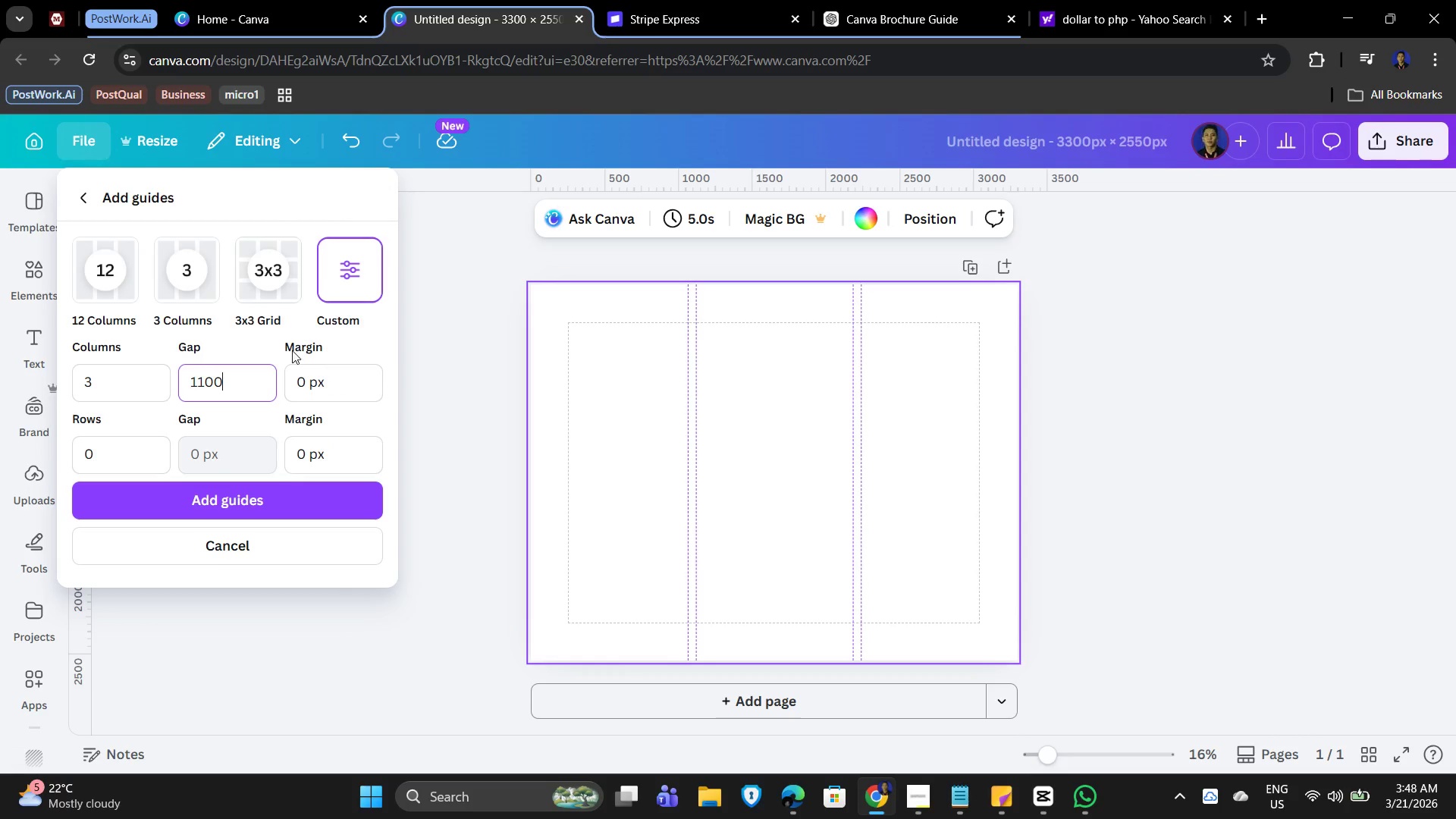 
left_click([256, 349])
 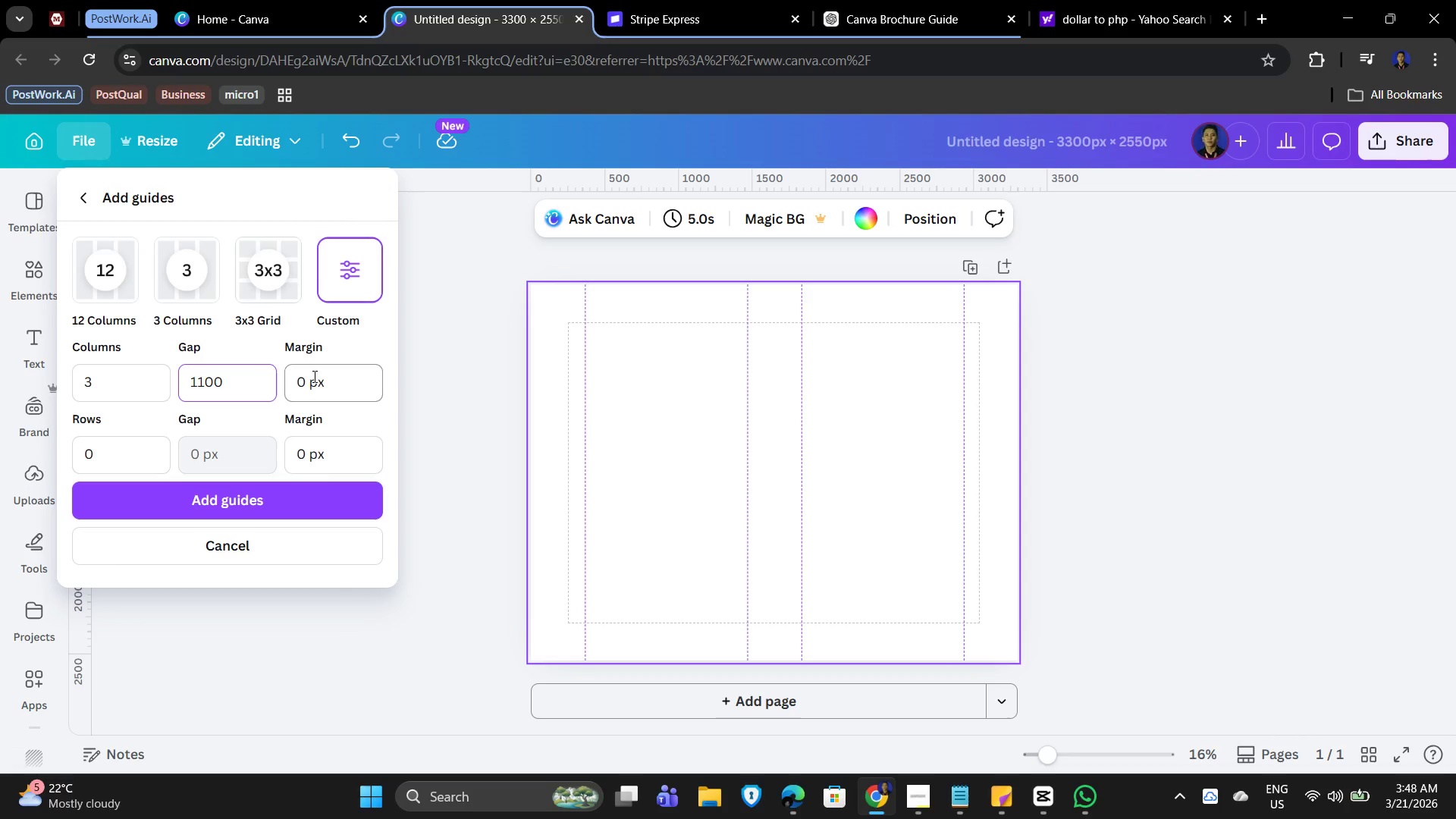 
wait(12.08)
 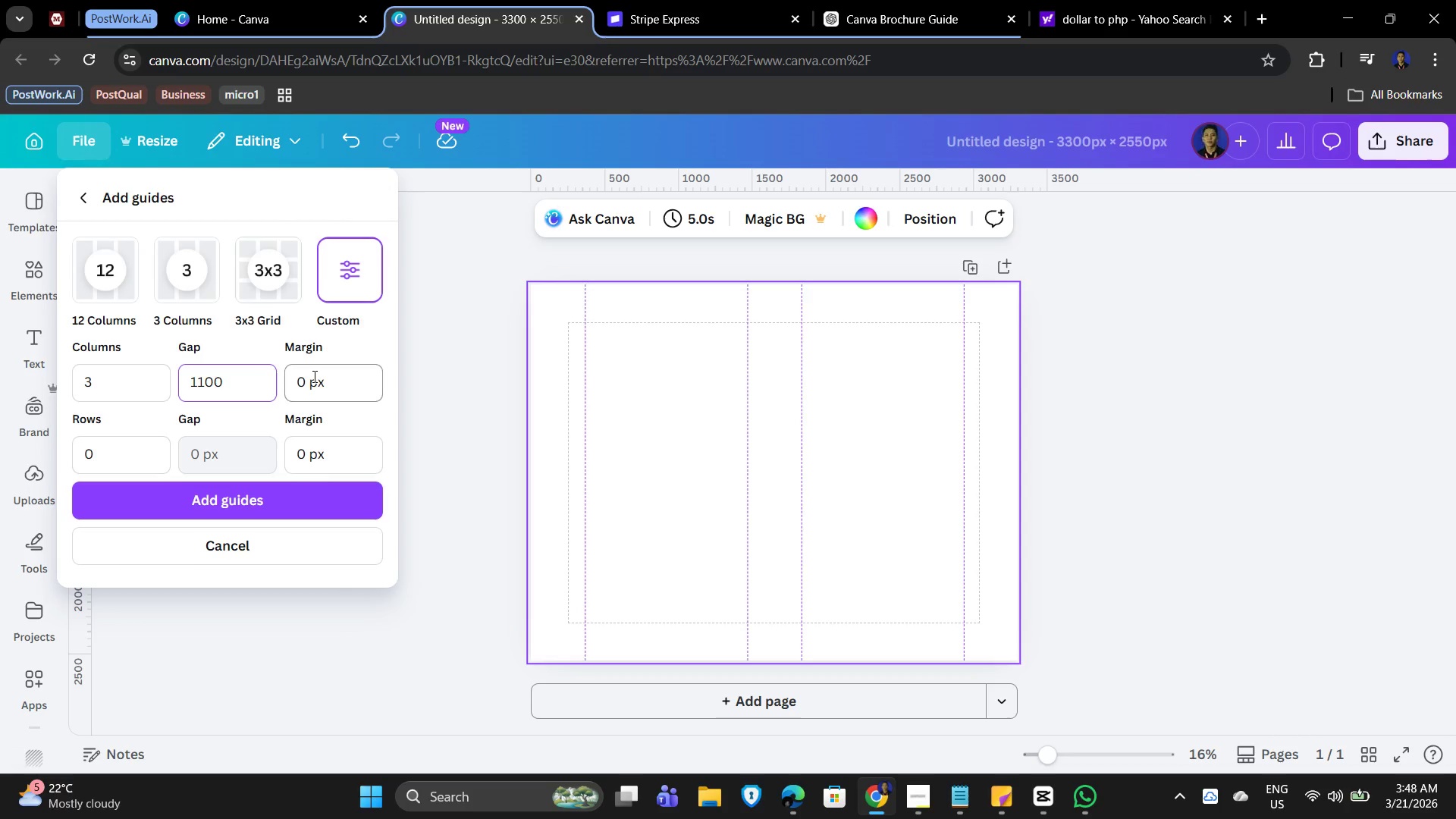 
left_click([89, 377])
 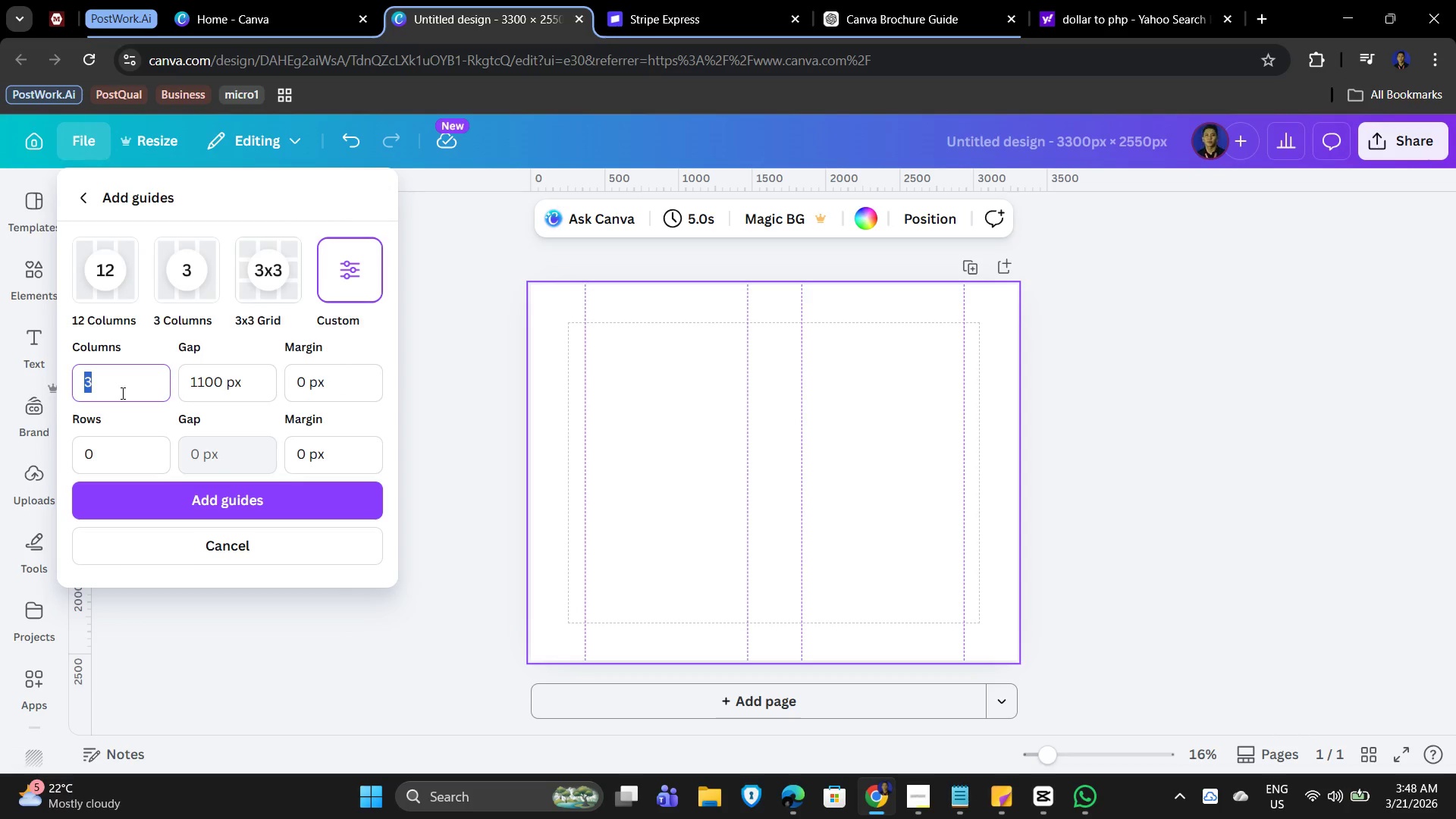 
key(Numpad2)
 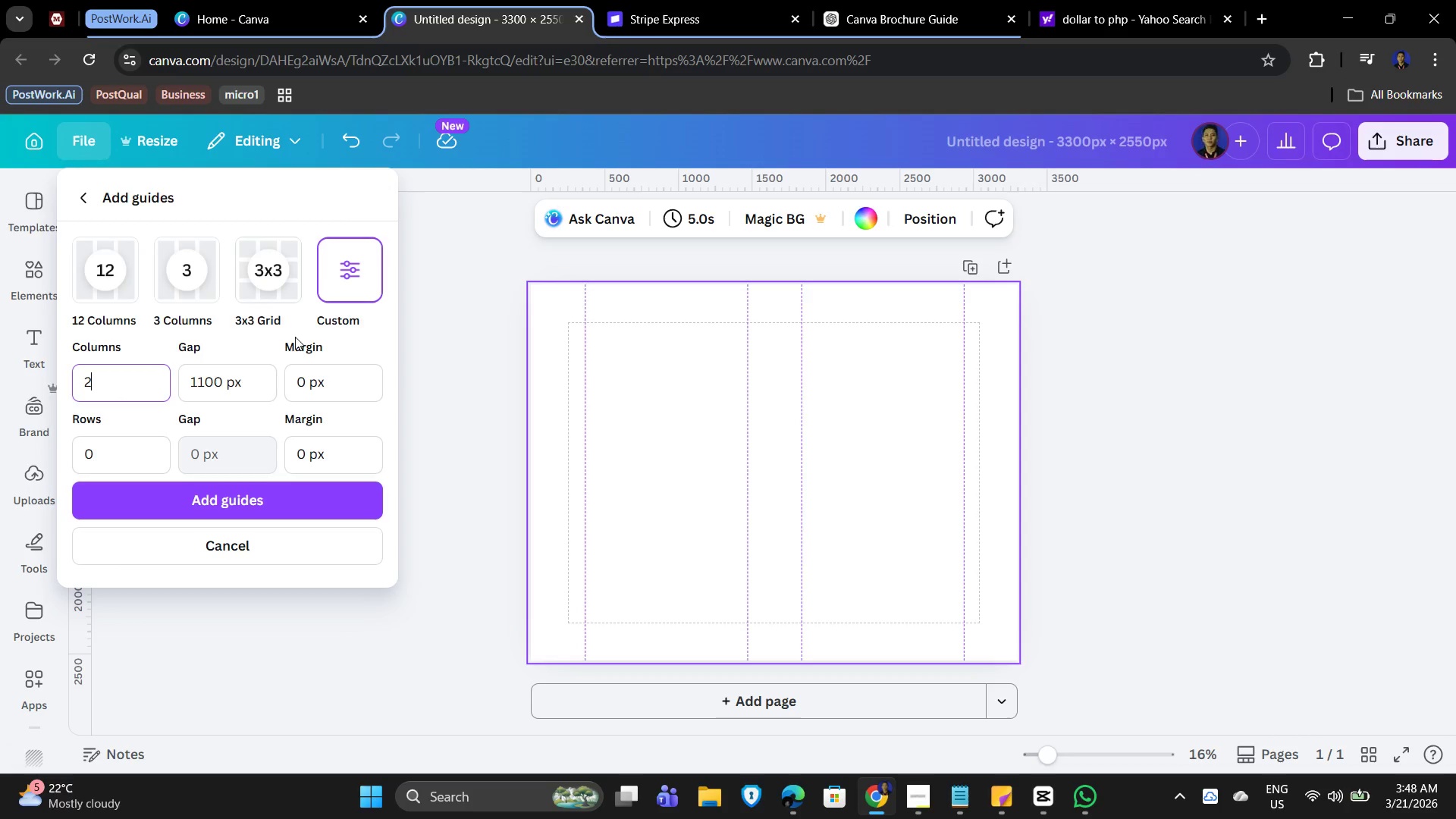 
left_click([255, 343])
 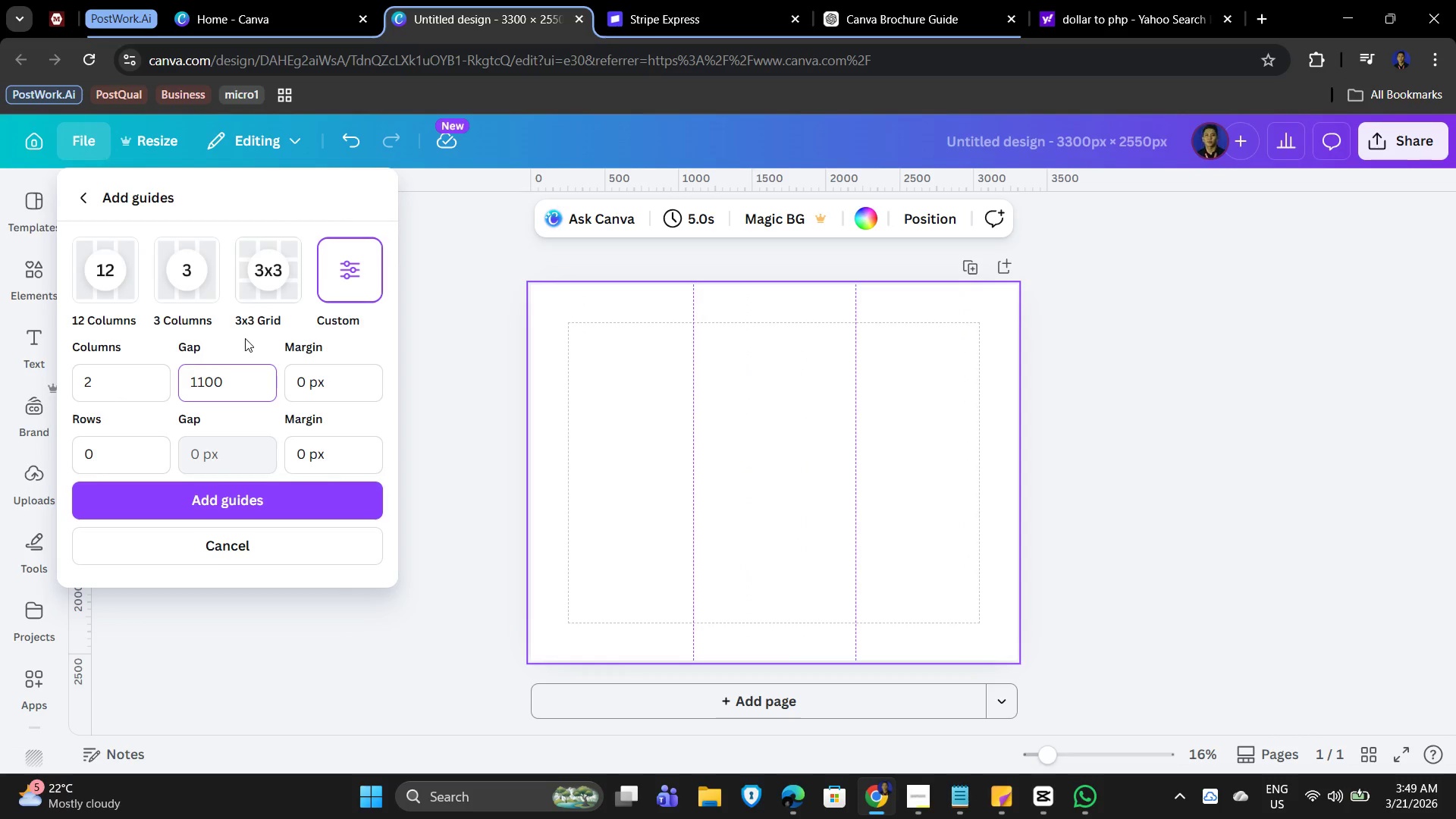 
wait(9.88)
 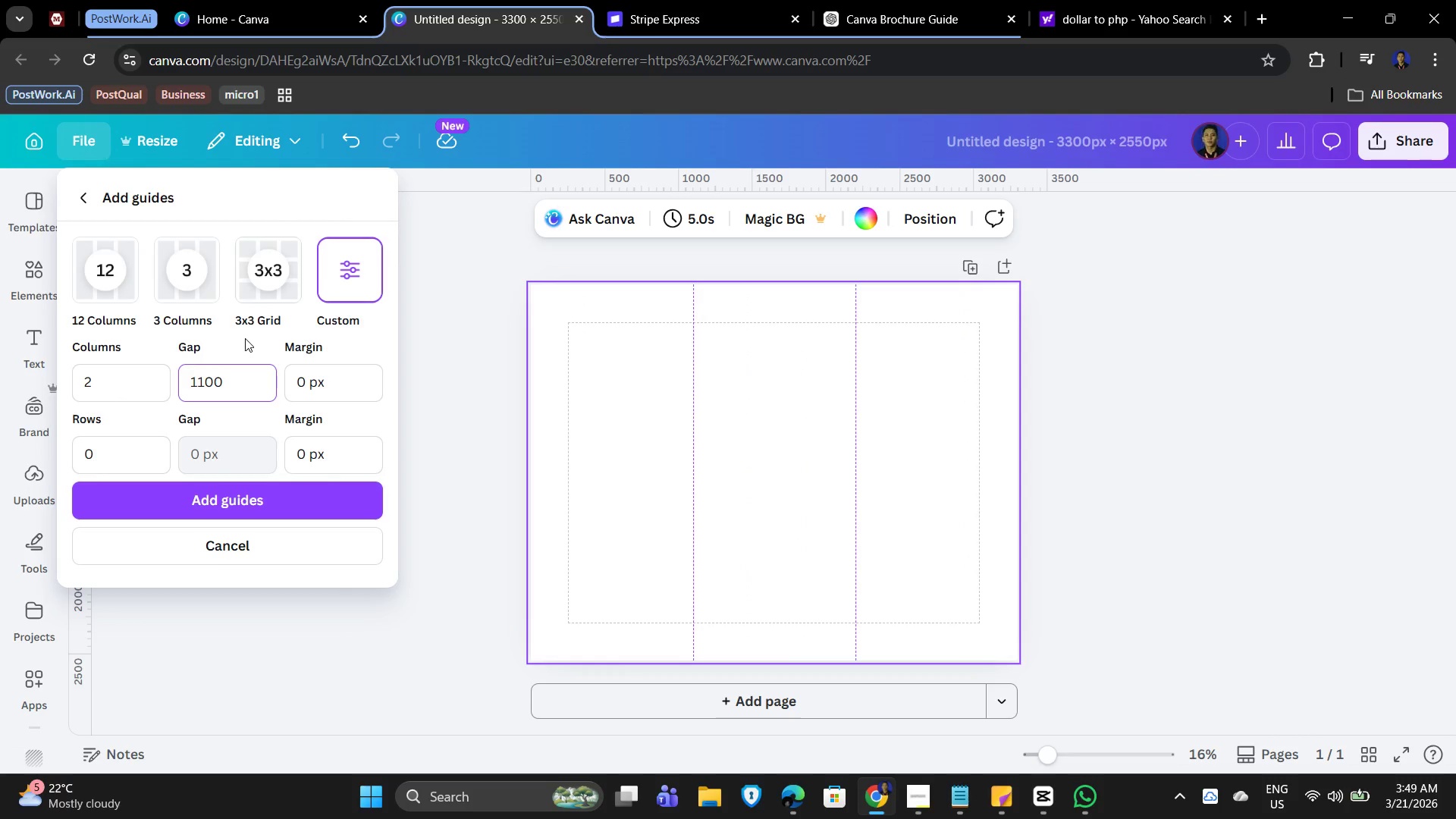 
left_click([223, 493])
 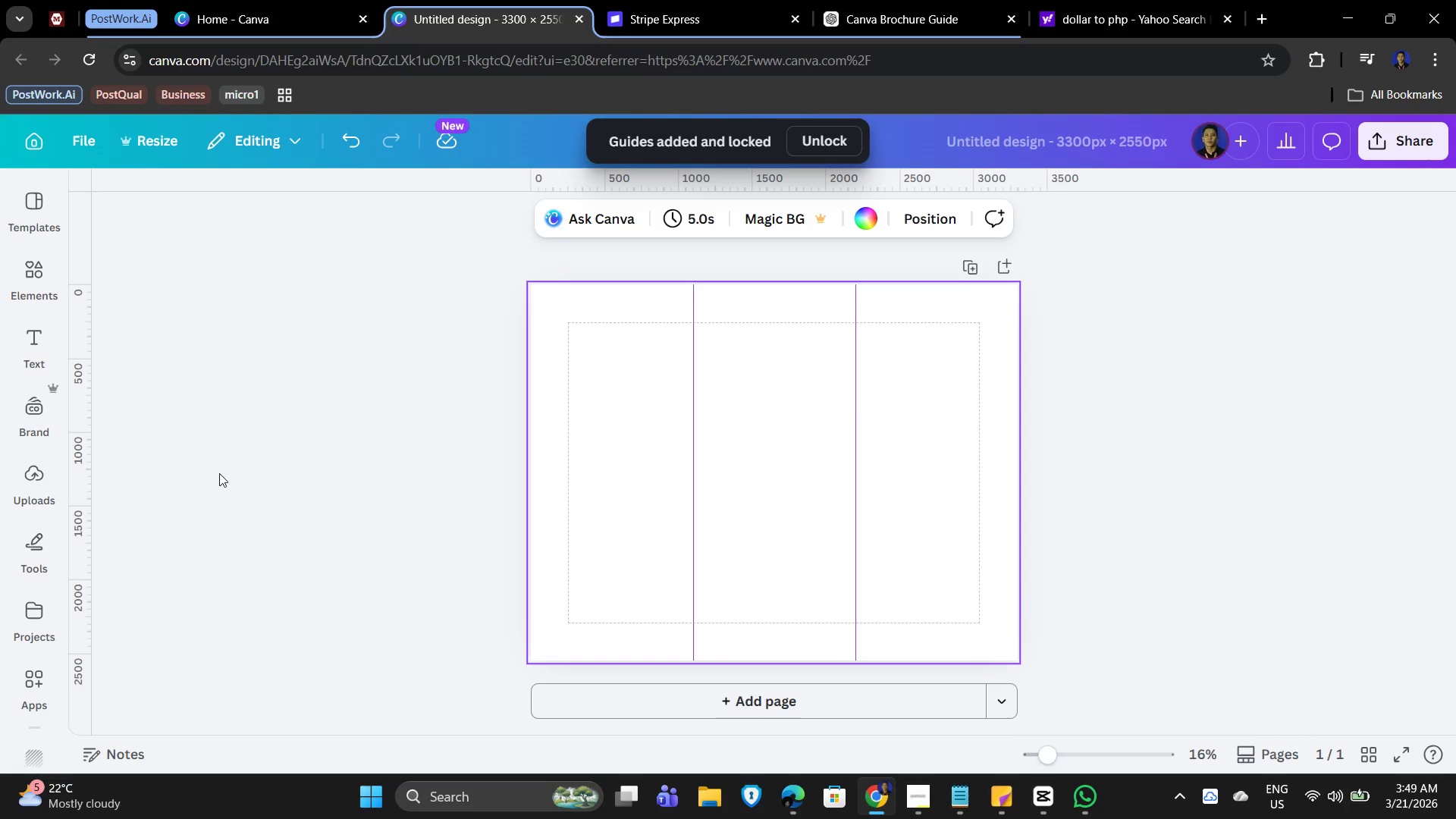 
wait(6.53)
 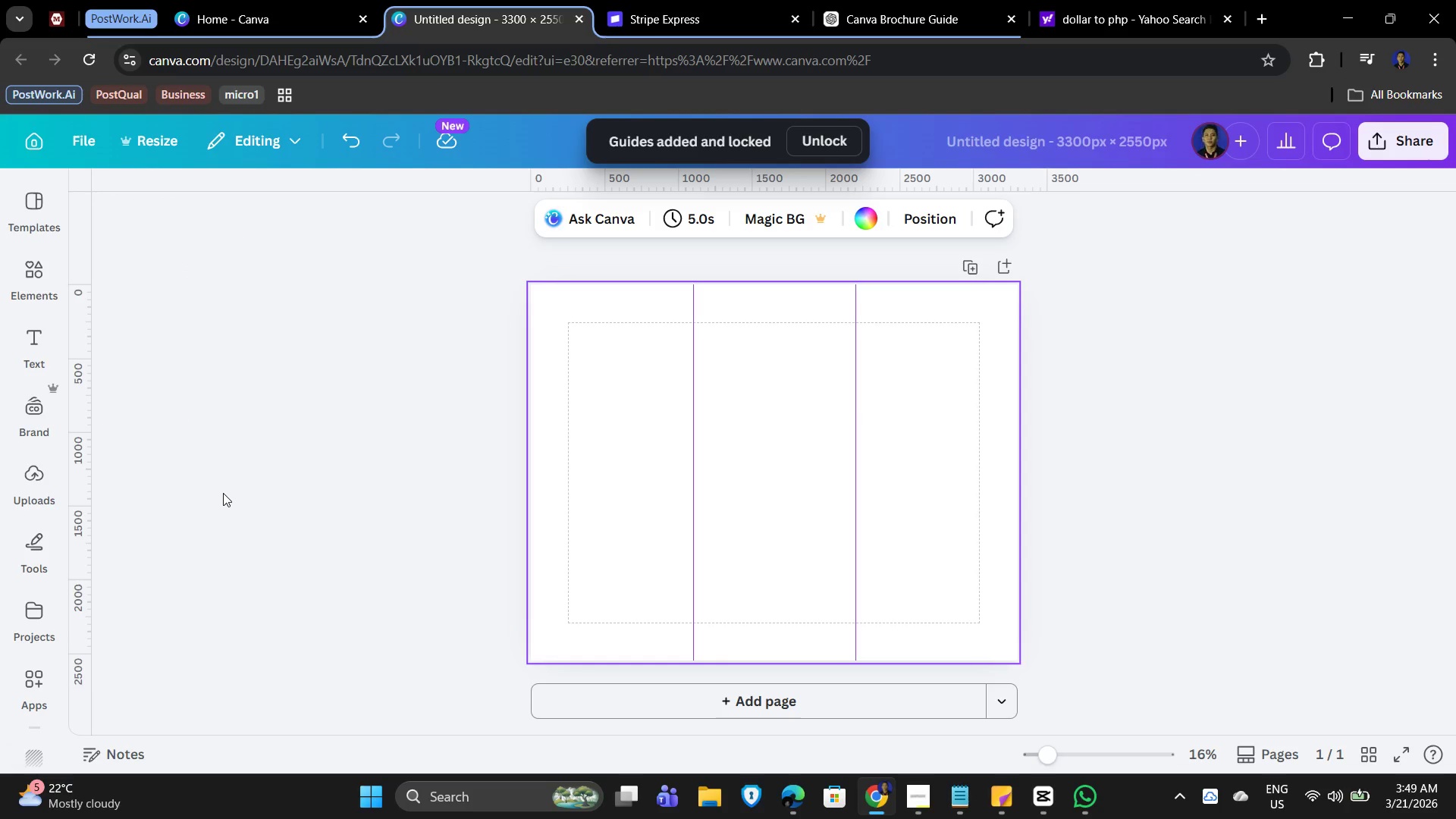 
scroll: coordinate [801, 494], scroll_direction: down, amount: 1.0
 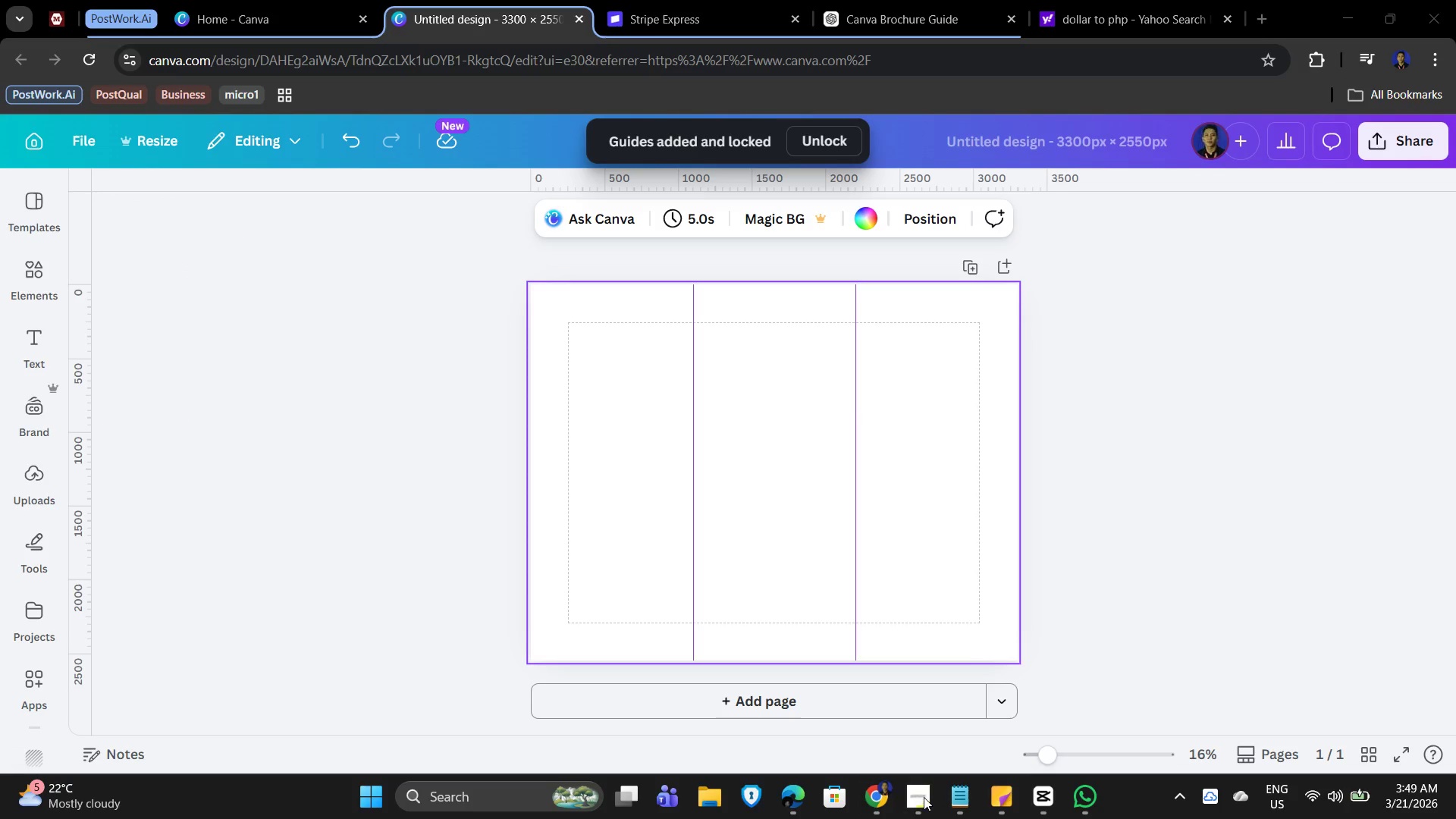 
left_click([922, 798])